 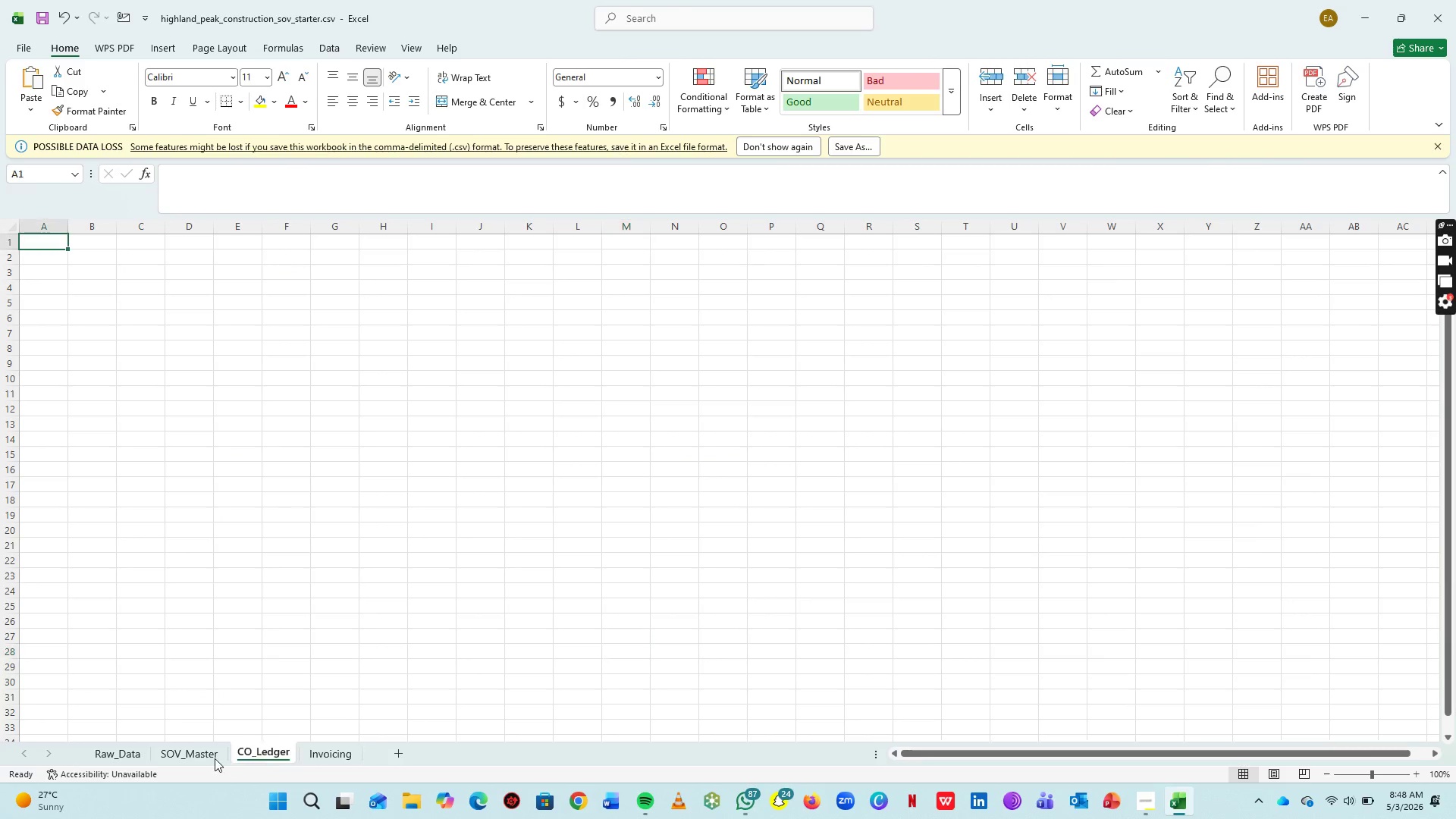 
left_click([214, 758])
 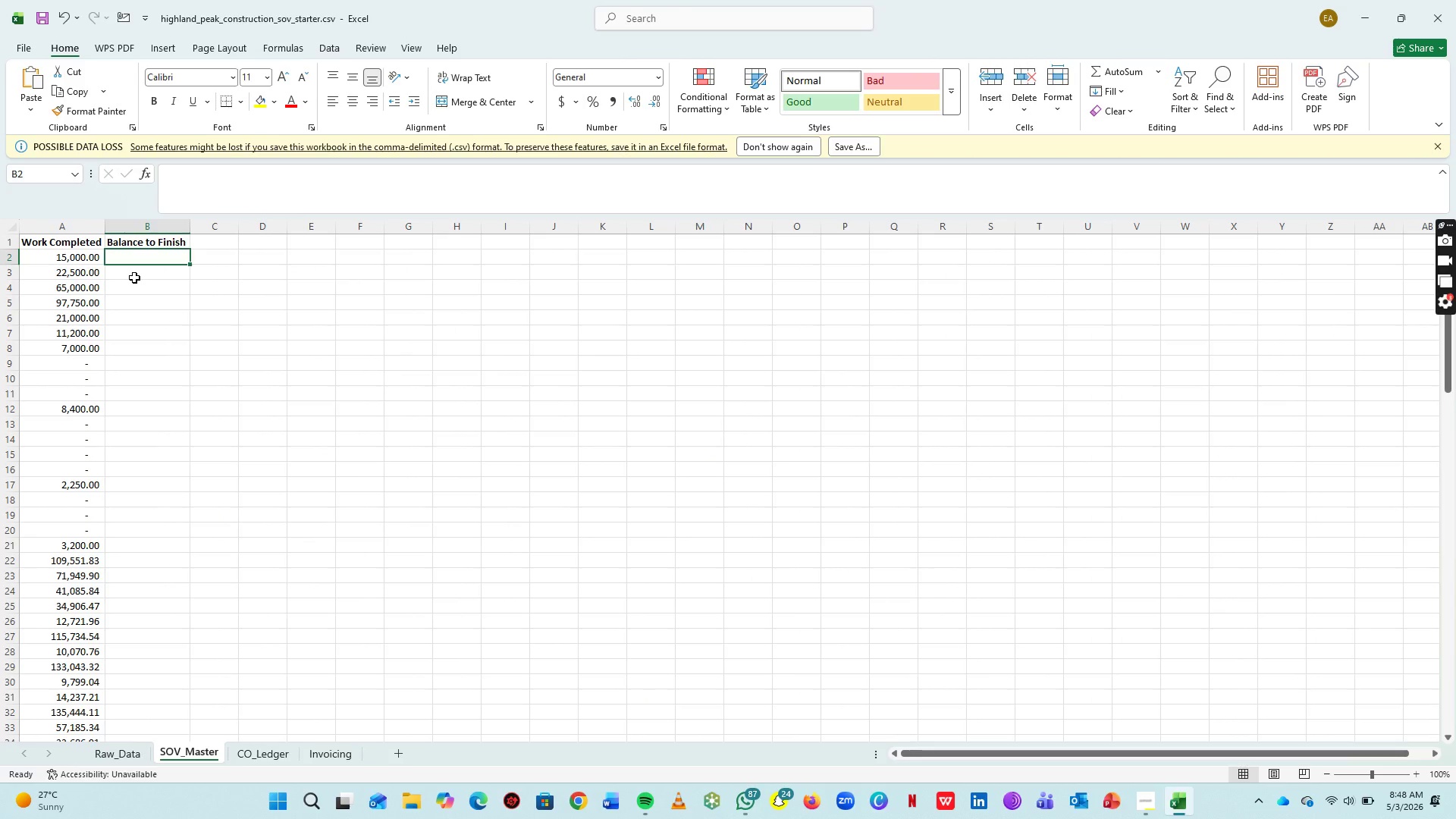 
key(Equal)
 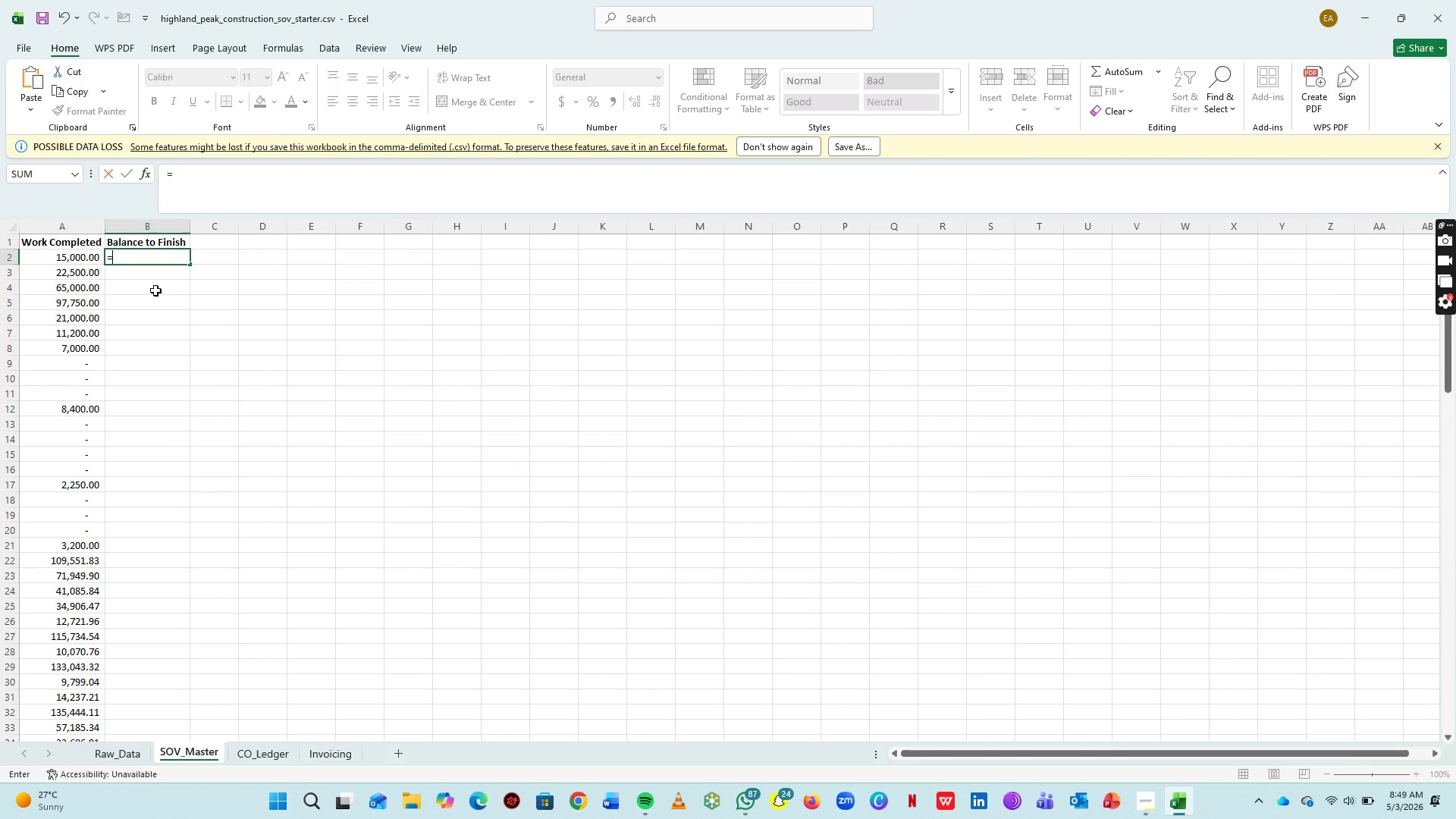 
wait(5.89)
 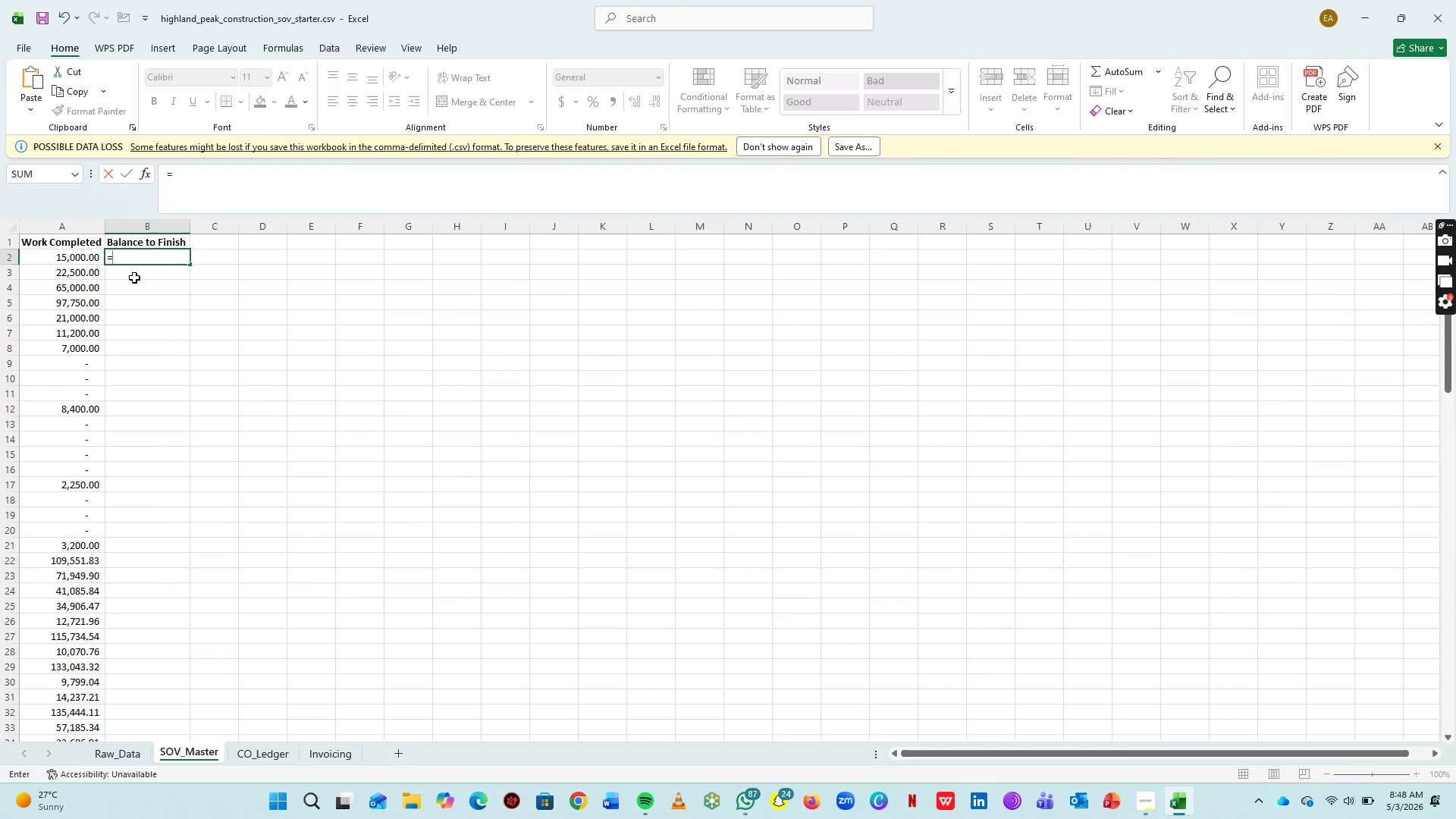 
left_click([116, 766])
 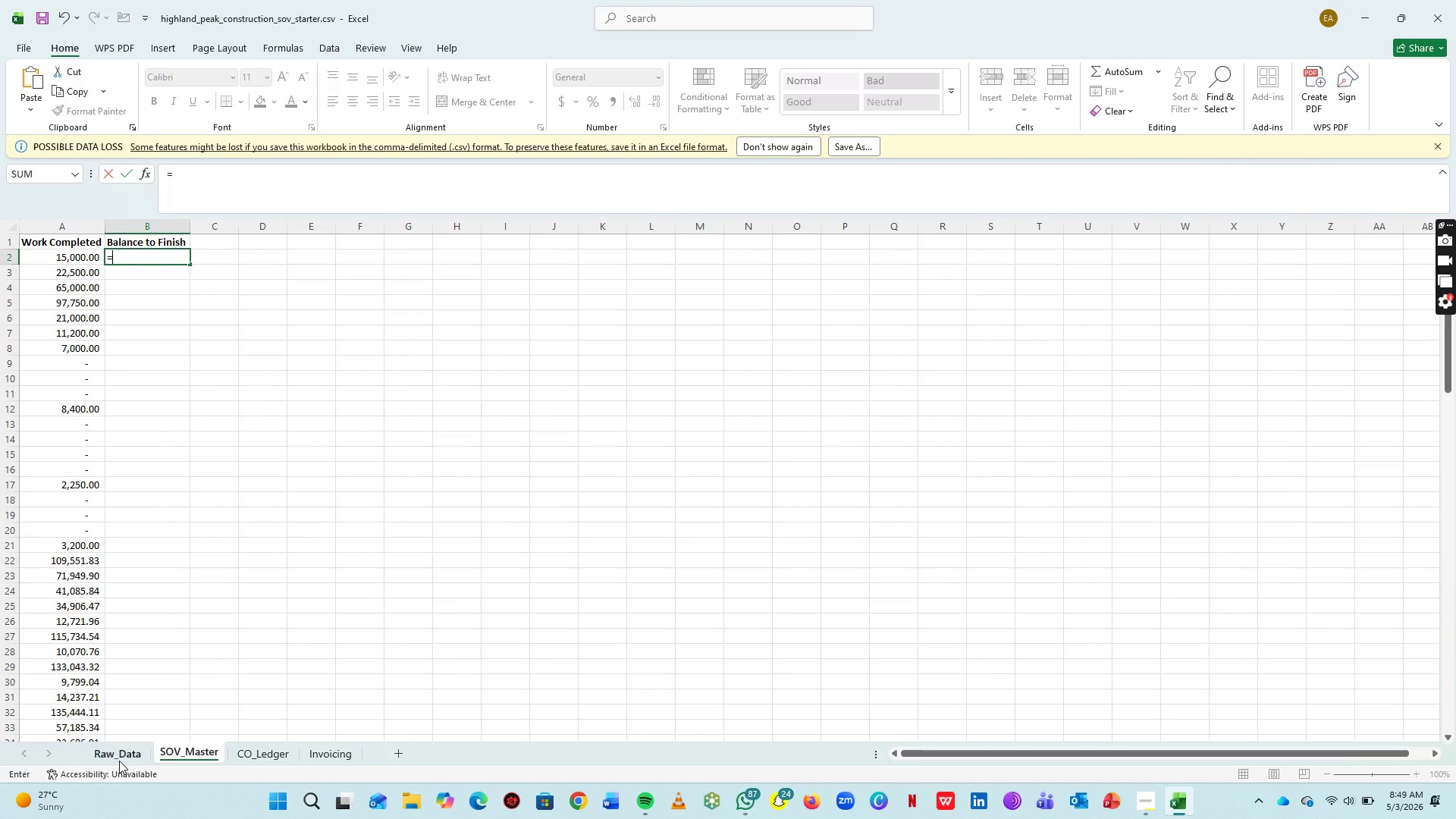 
left_click([119, 761])
 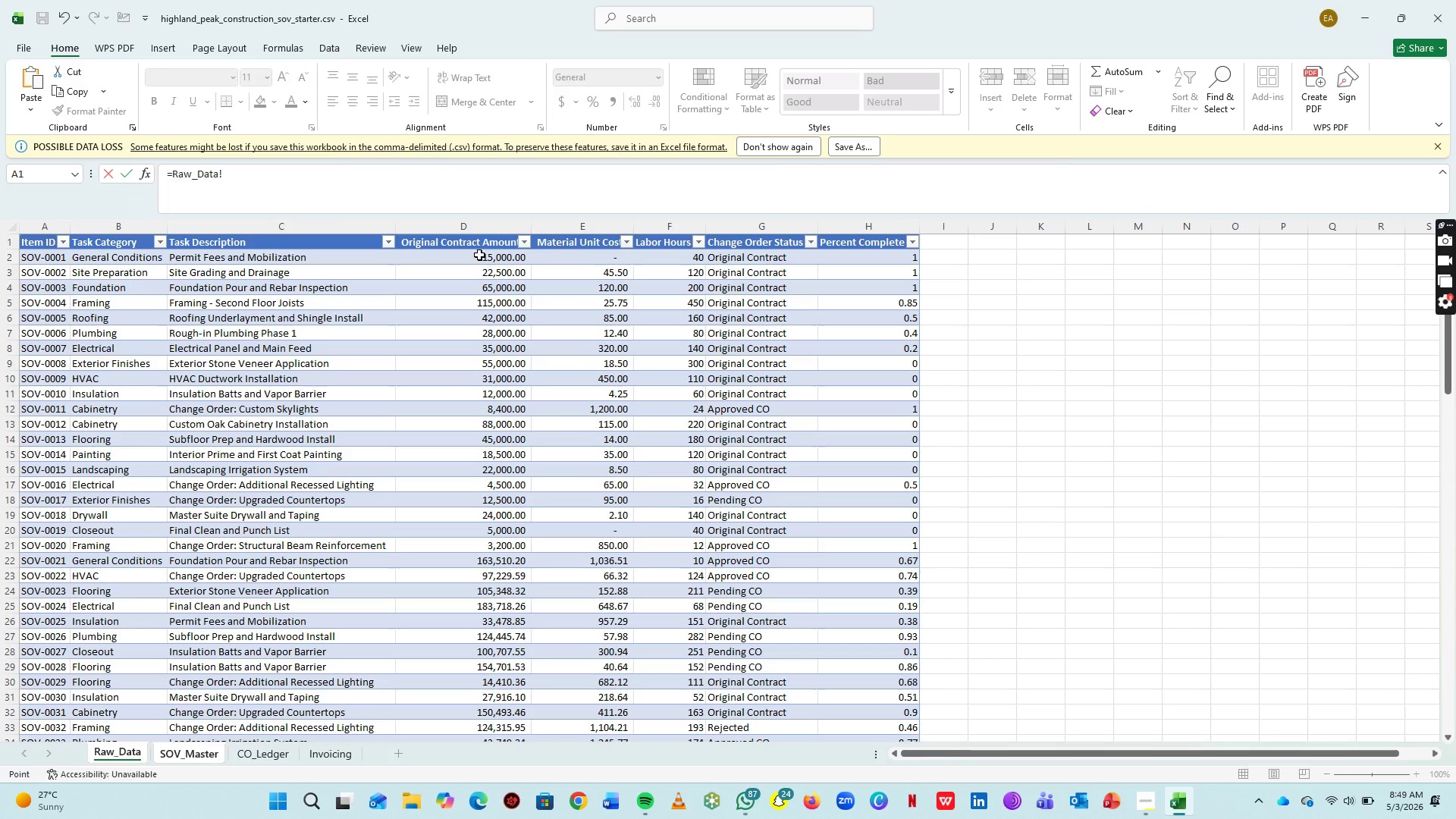 
left_click([479, 255])
 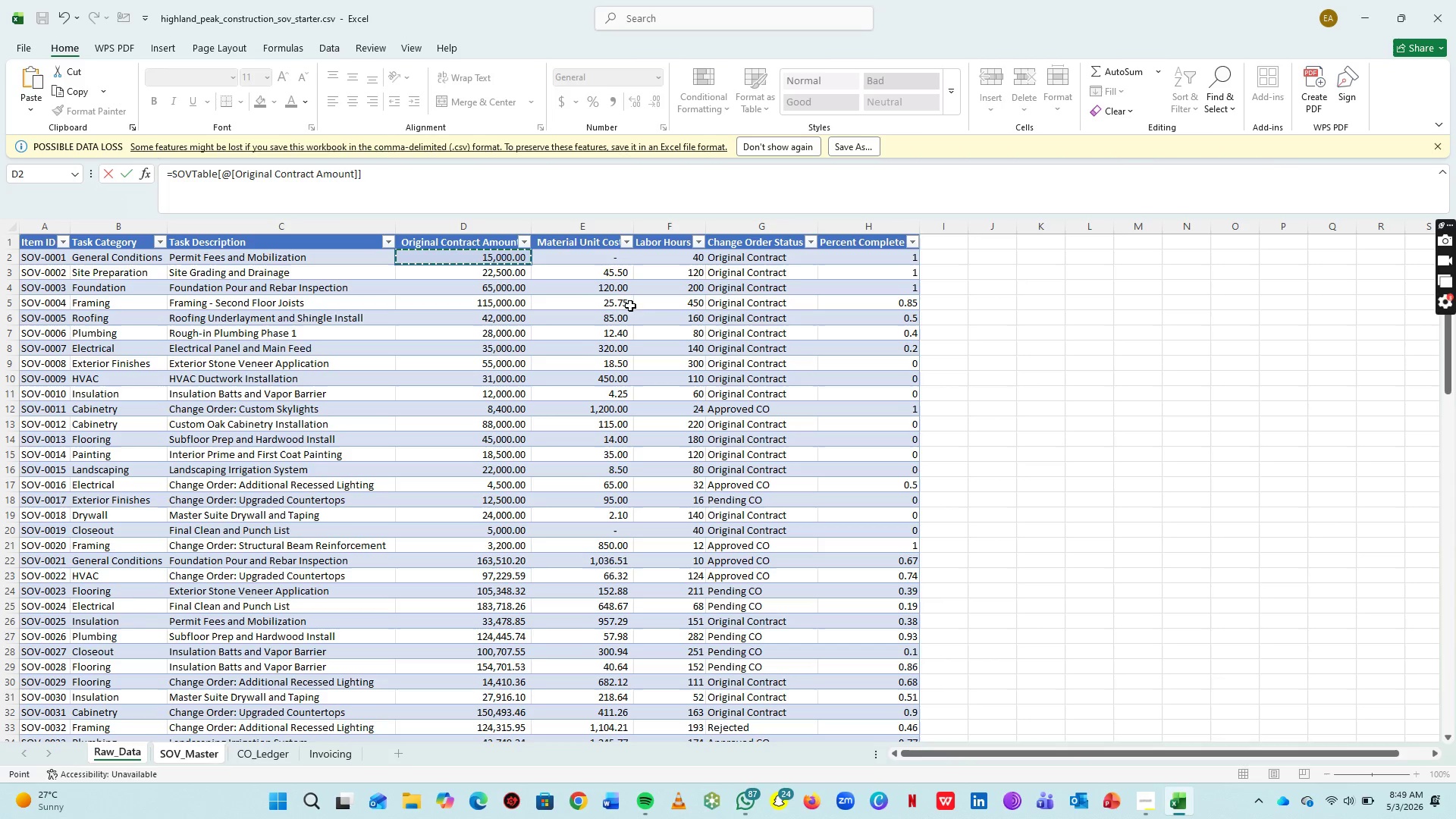 
key(Minus)
 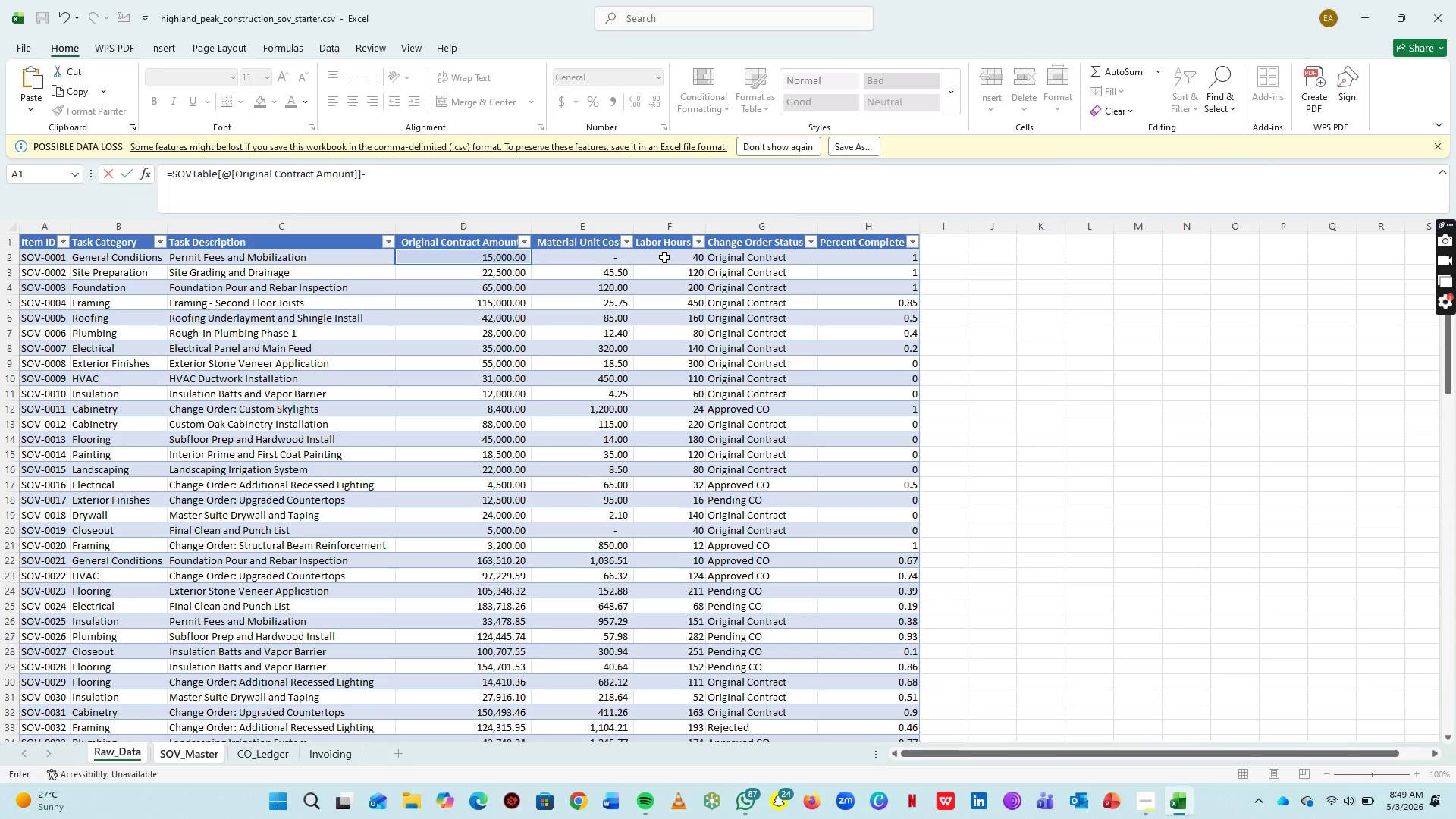 
wait(43.94)
 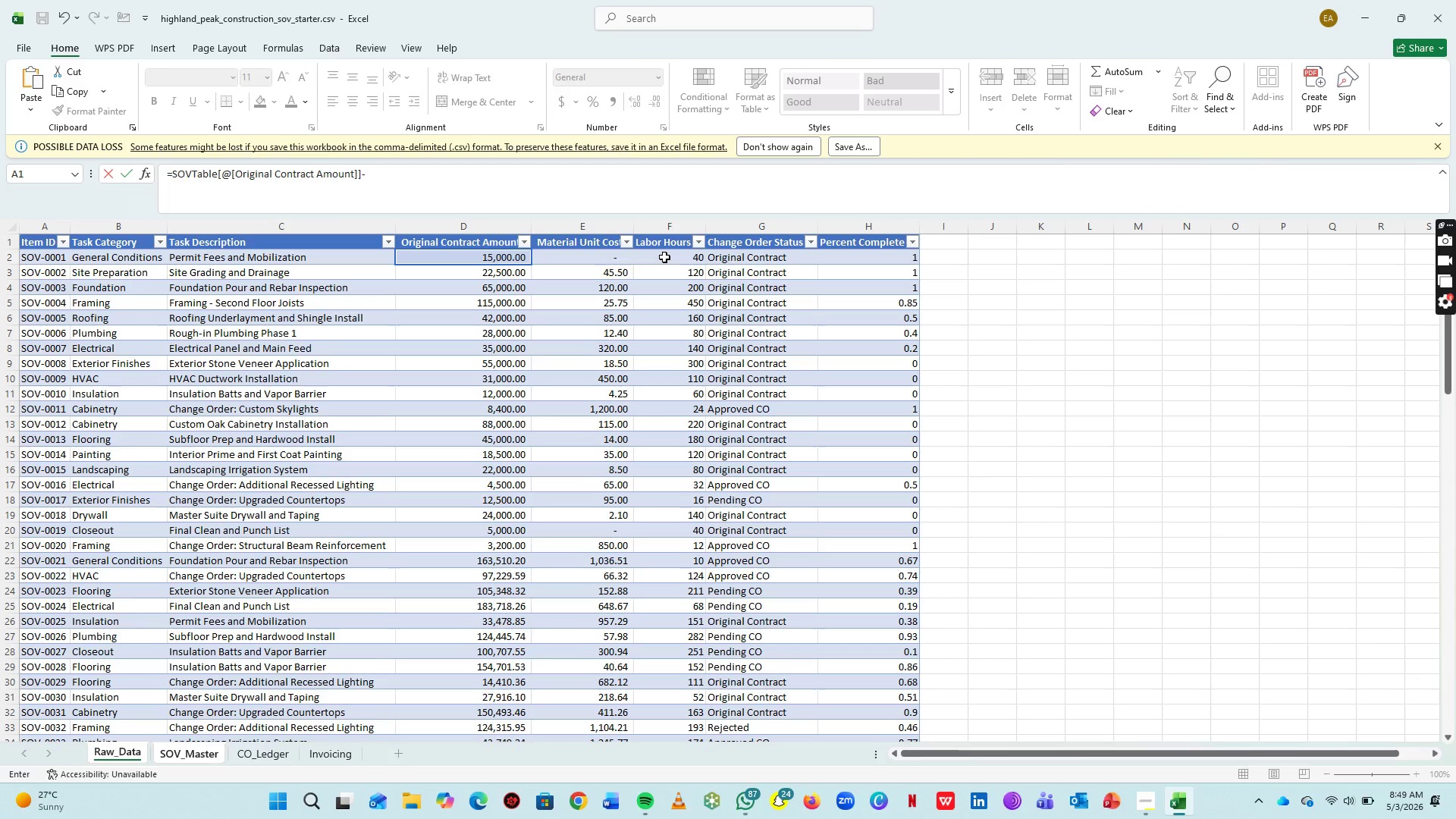 
left_click([1150, 803])